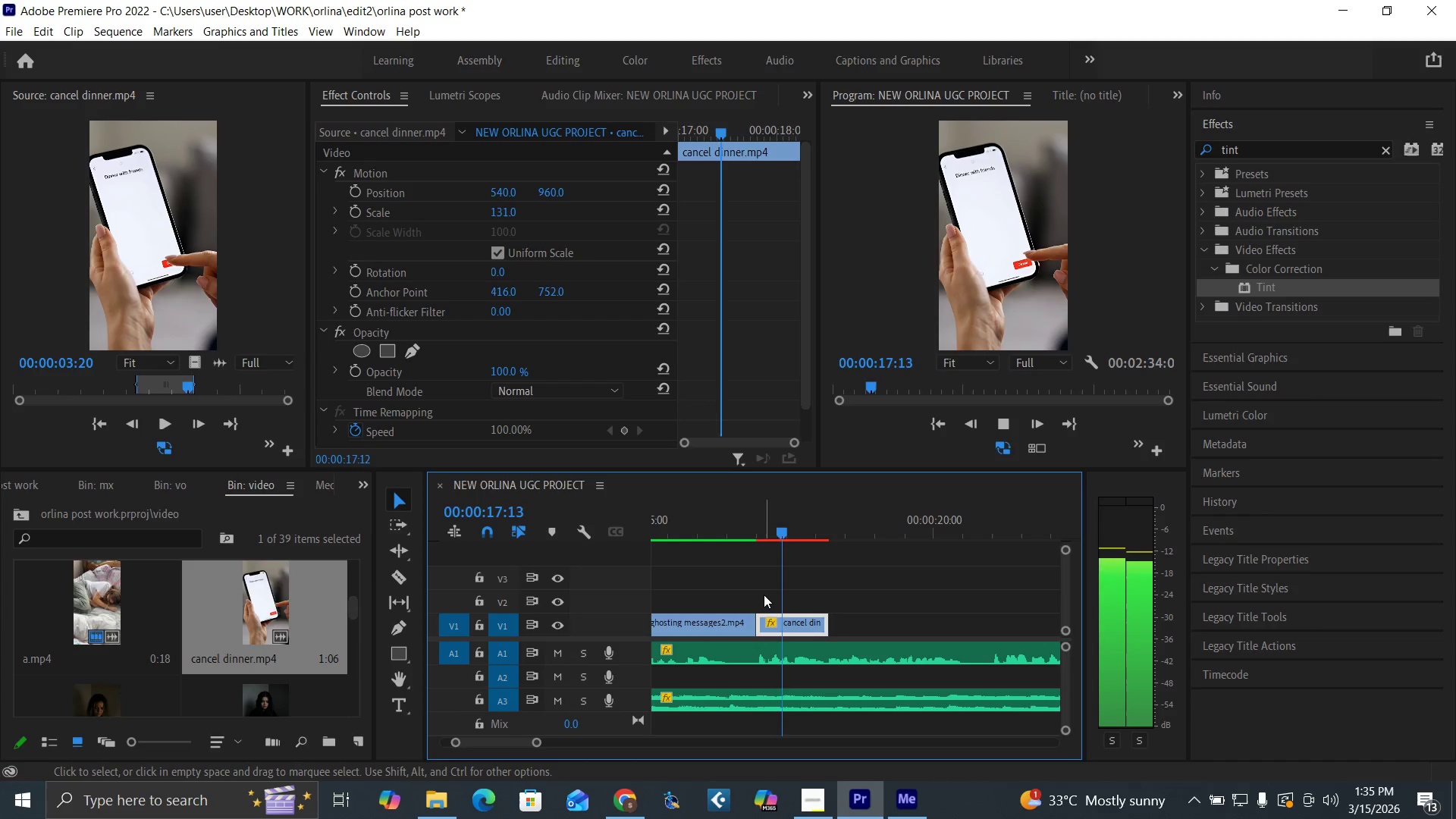 
key(Space)
 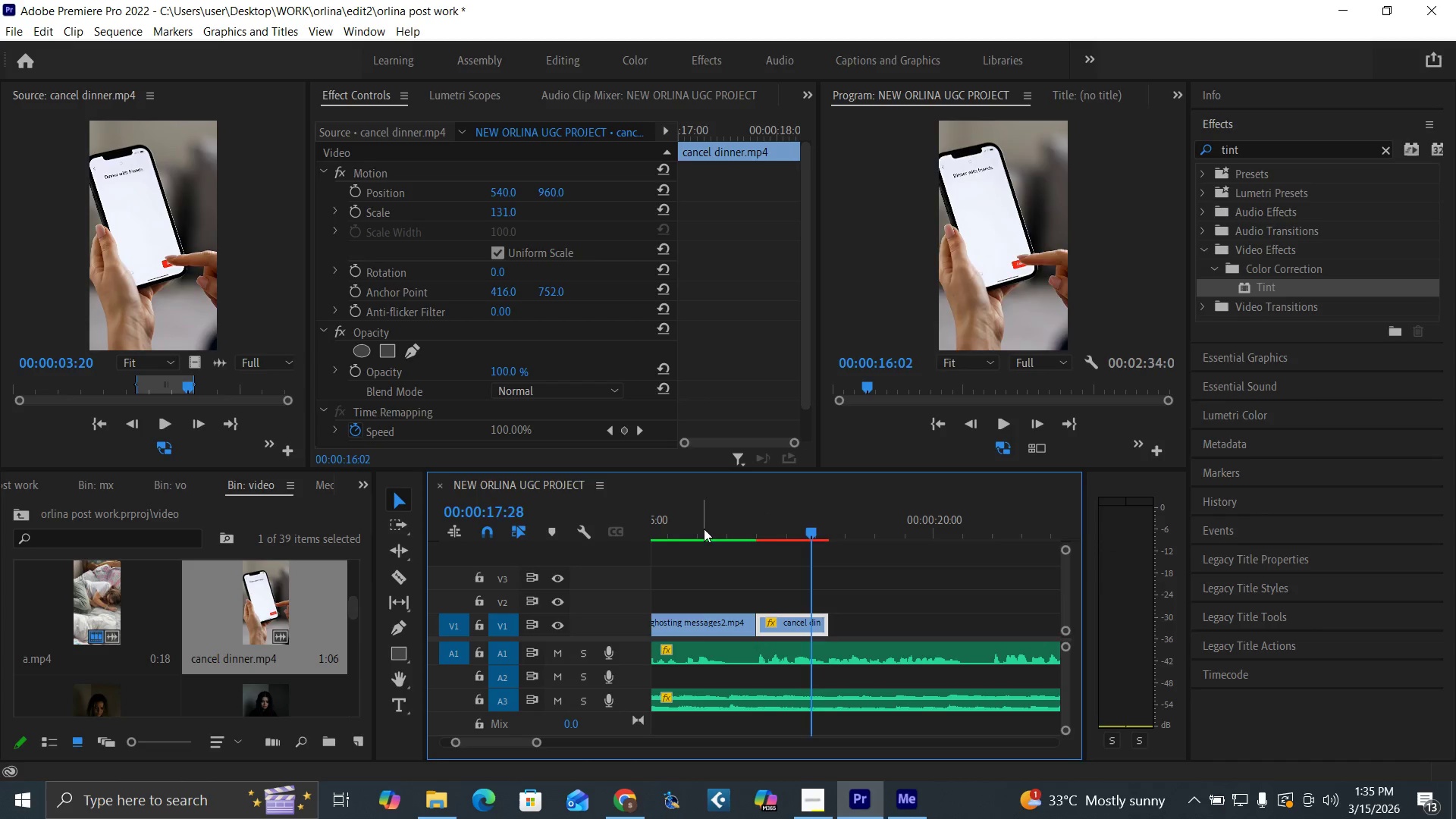 
key(Space)
 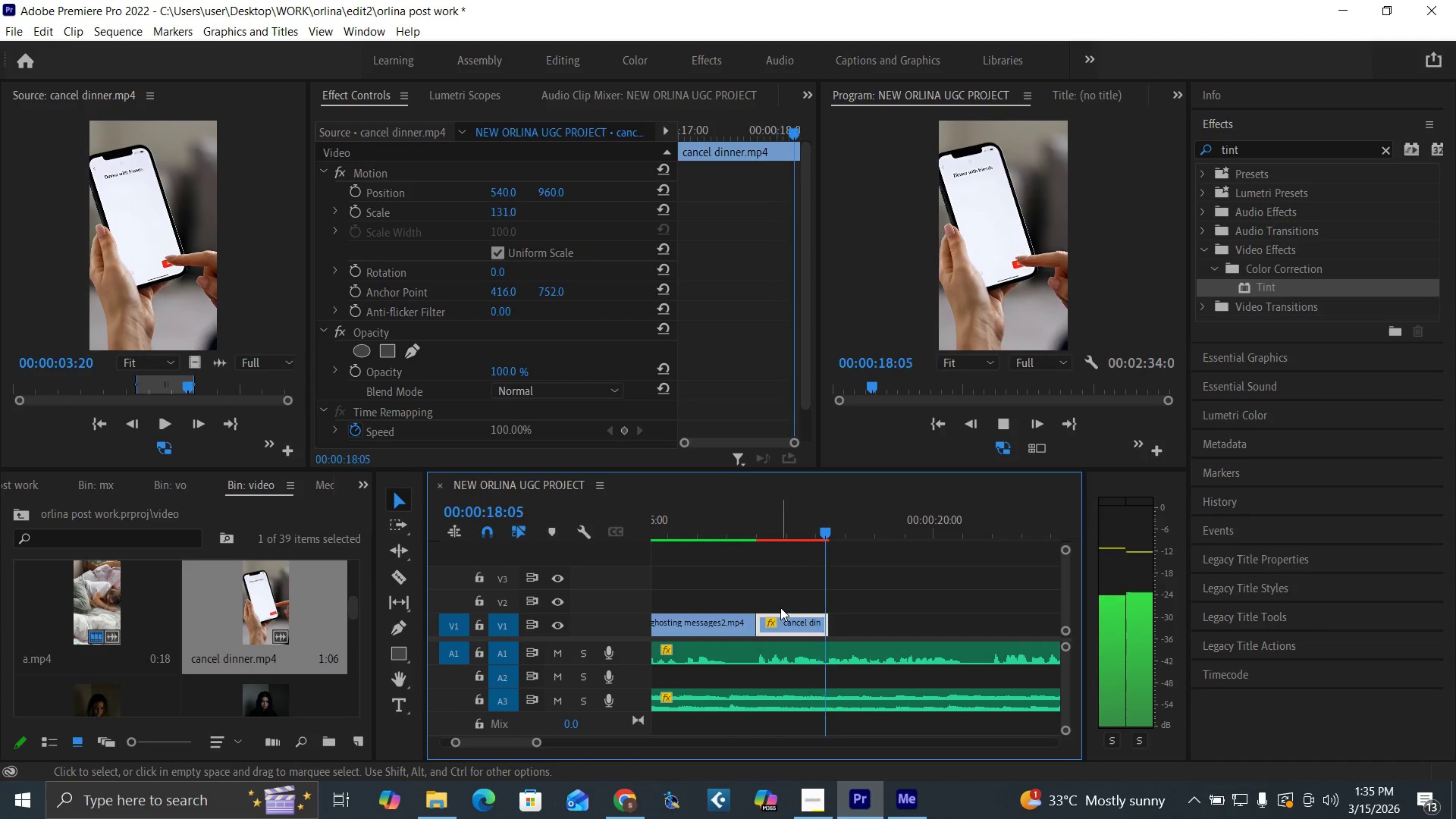 
key(Space)
 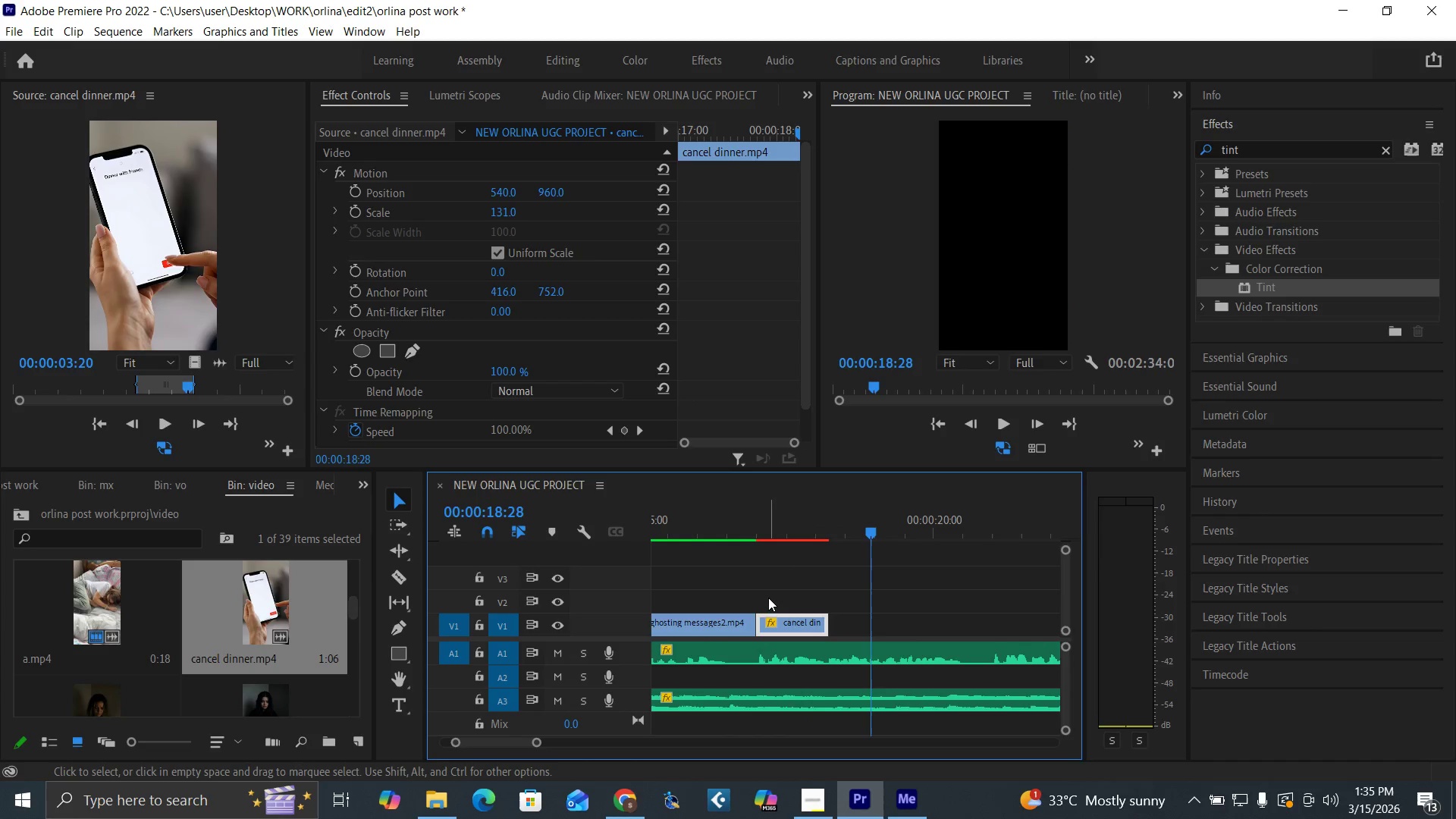 
key(Control+S)
 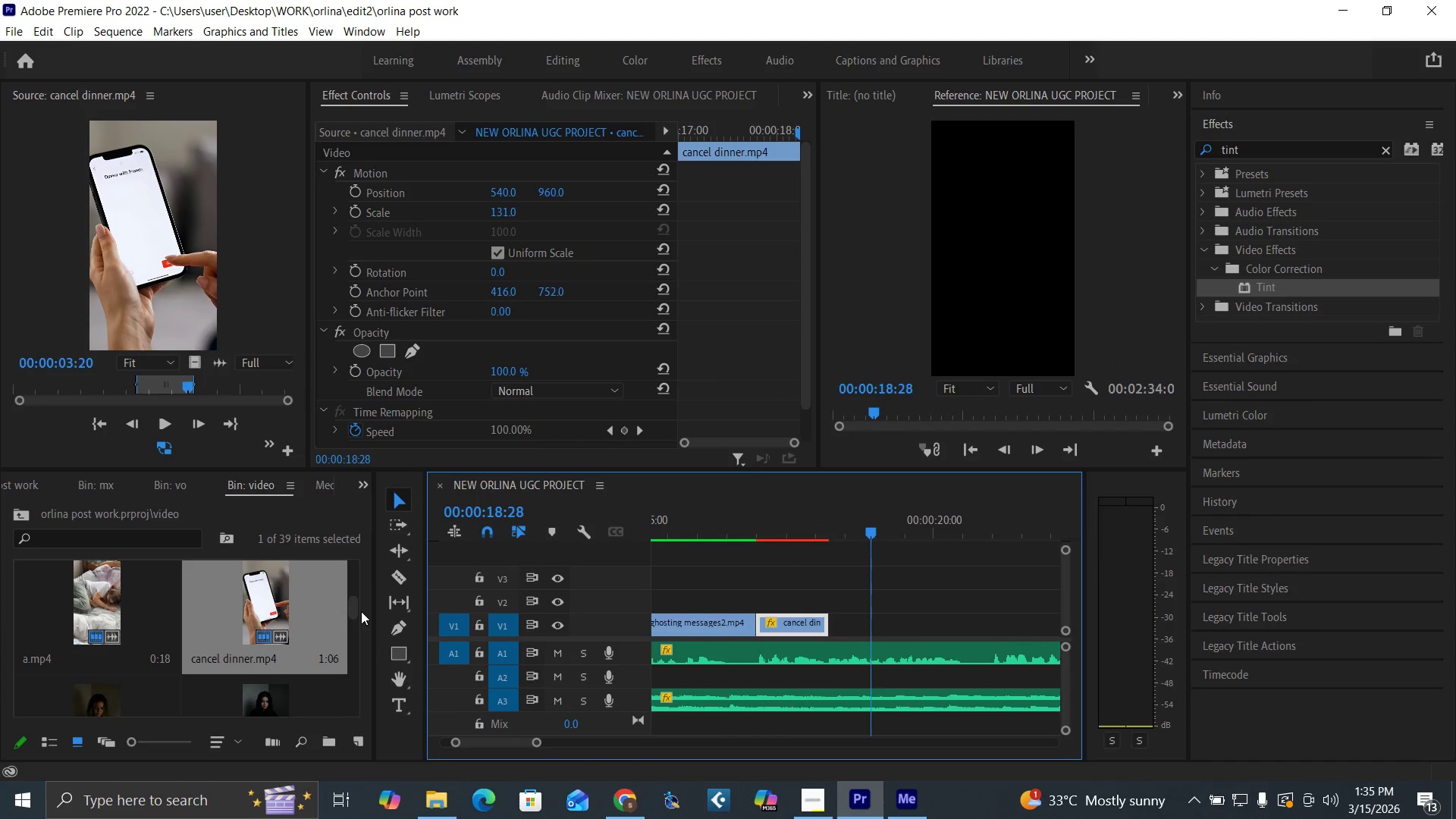 
key(Enter)
 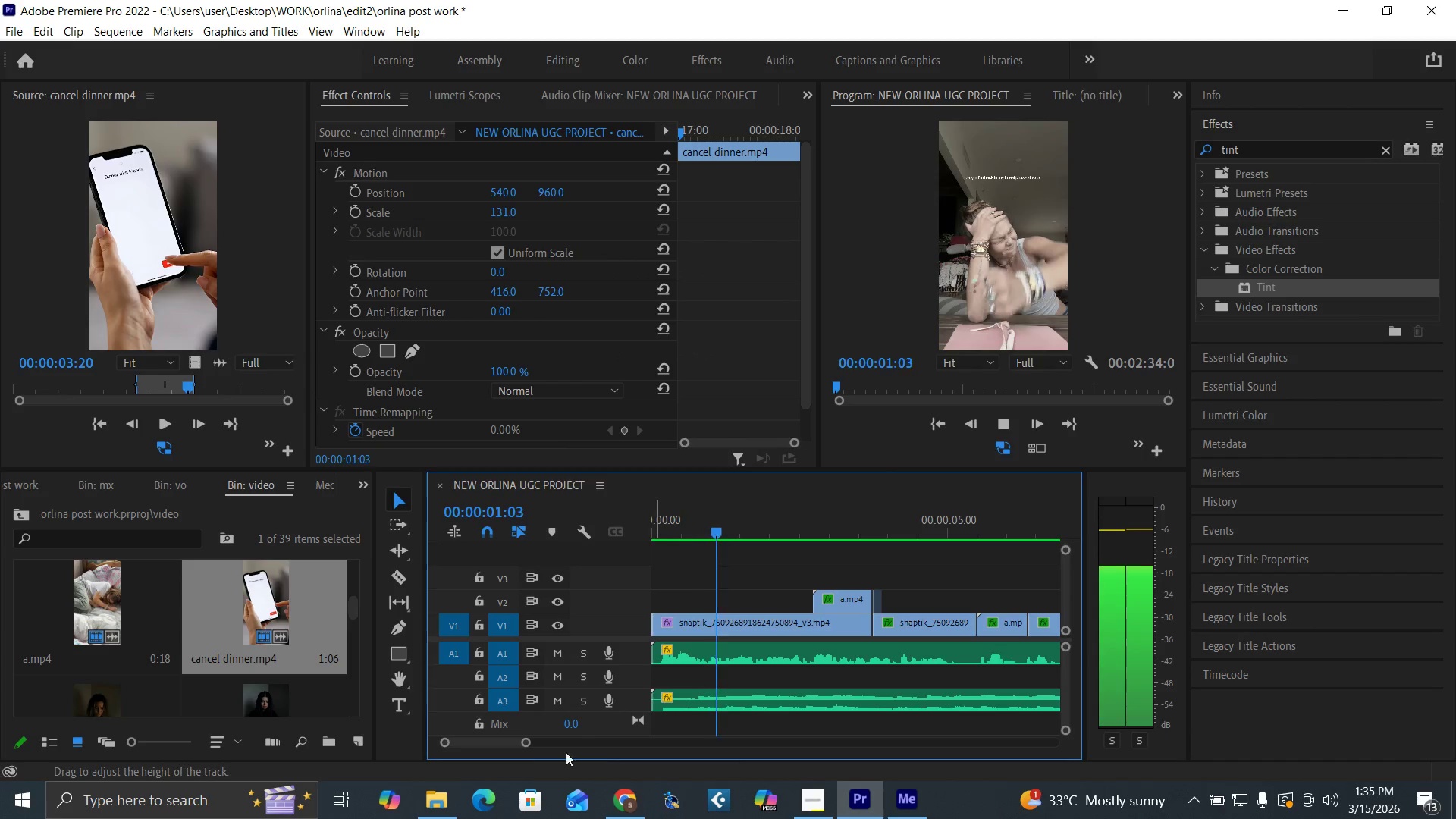 
left_click_drag(start_coordinate=[524, 742], to_coordinate=[579, 758])
 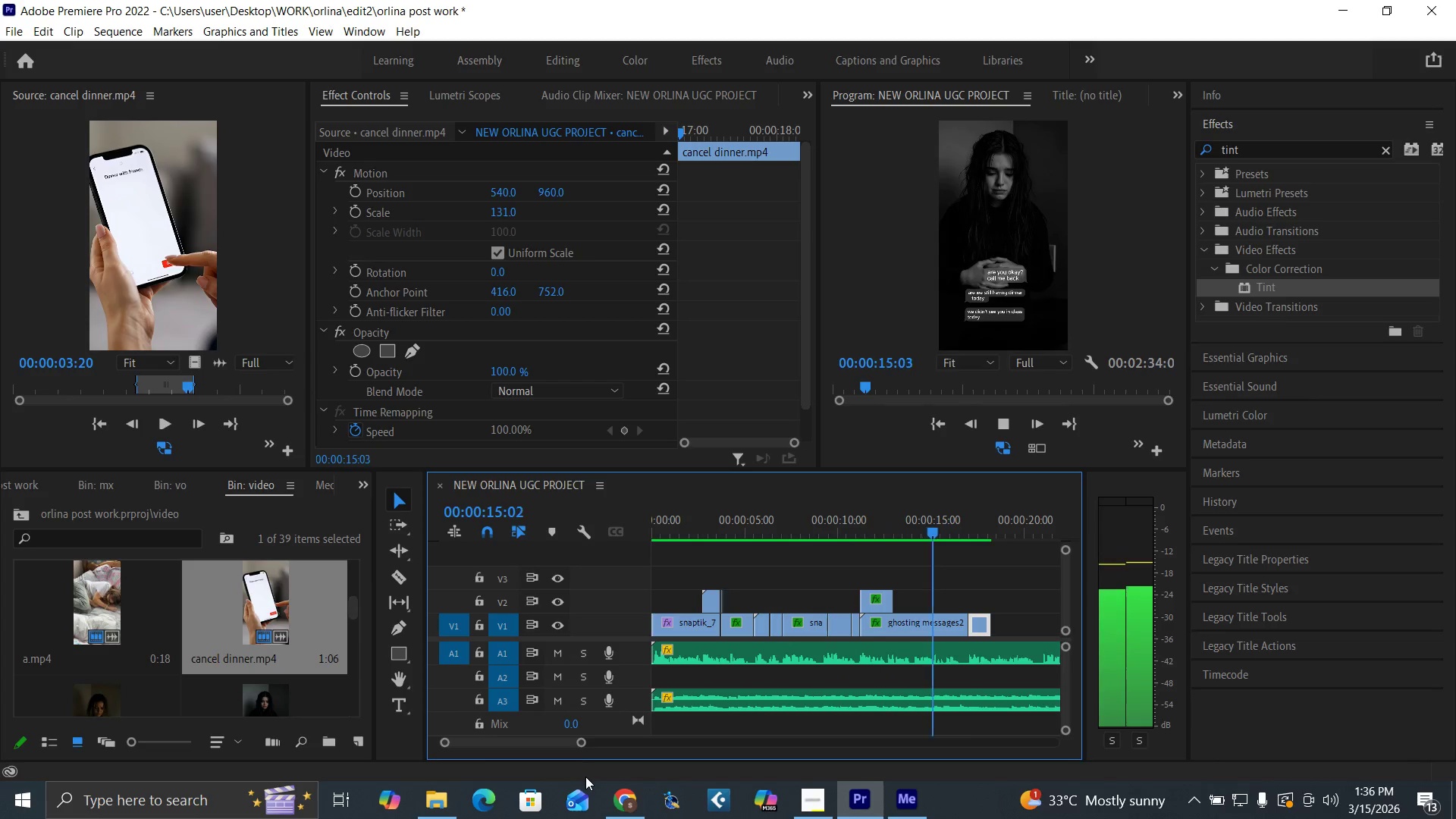 
wait(17.28)
 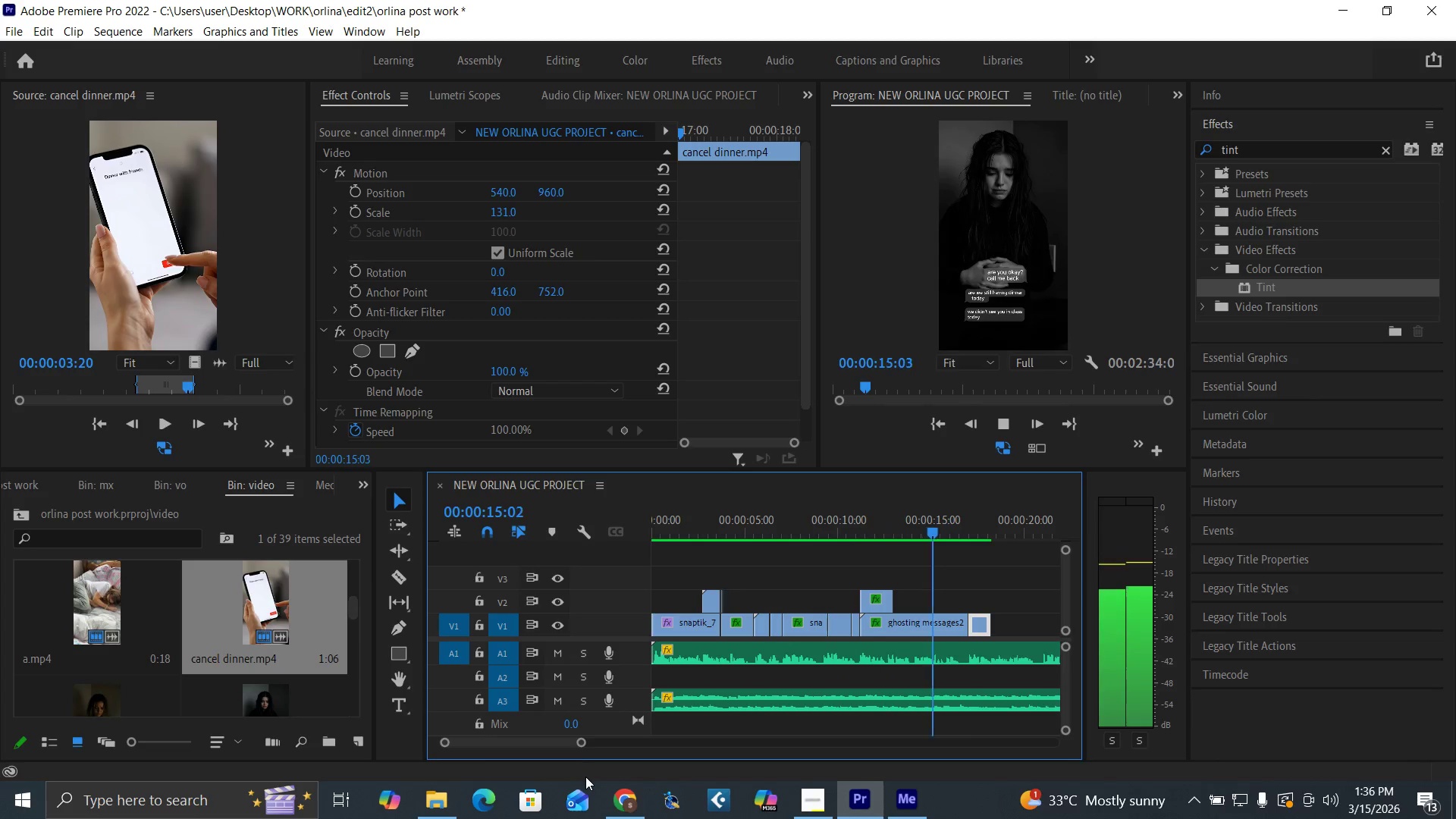 
key(Space)
 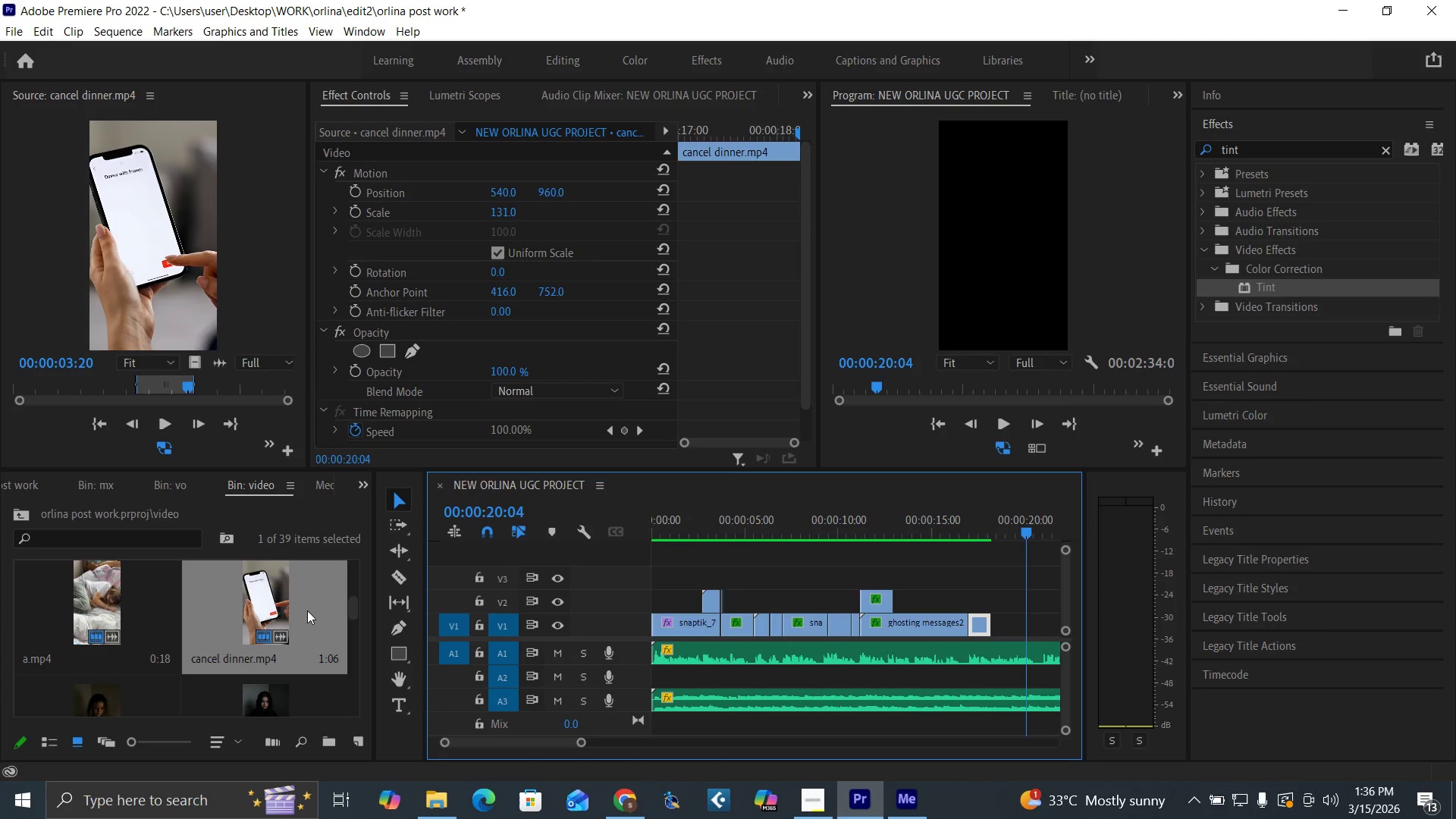 
left_click_drag(start_coordinate=[356, 606], to_coordinate=[391, 656])
 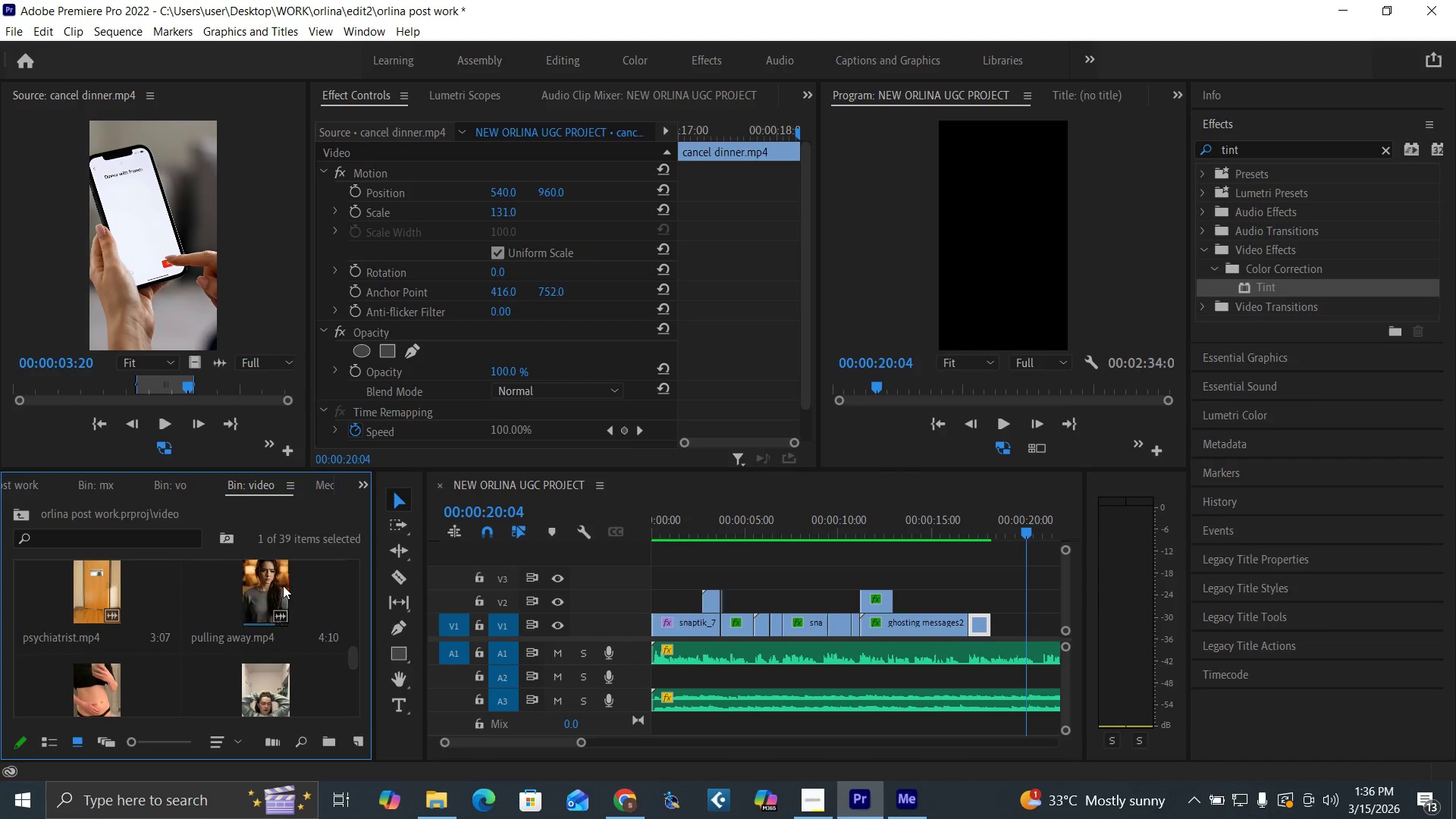 
double_click([283, 585])
 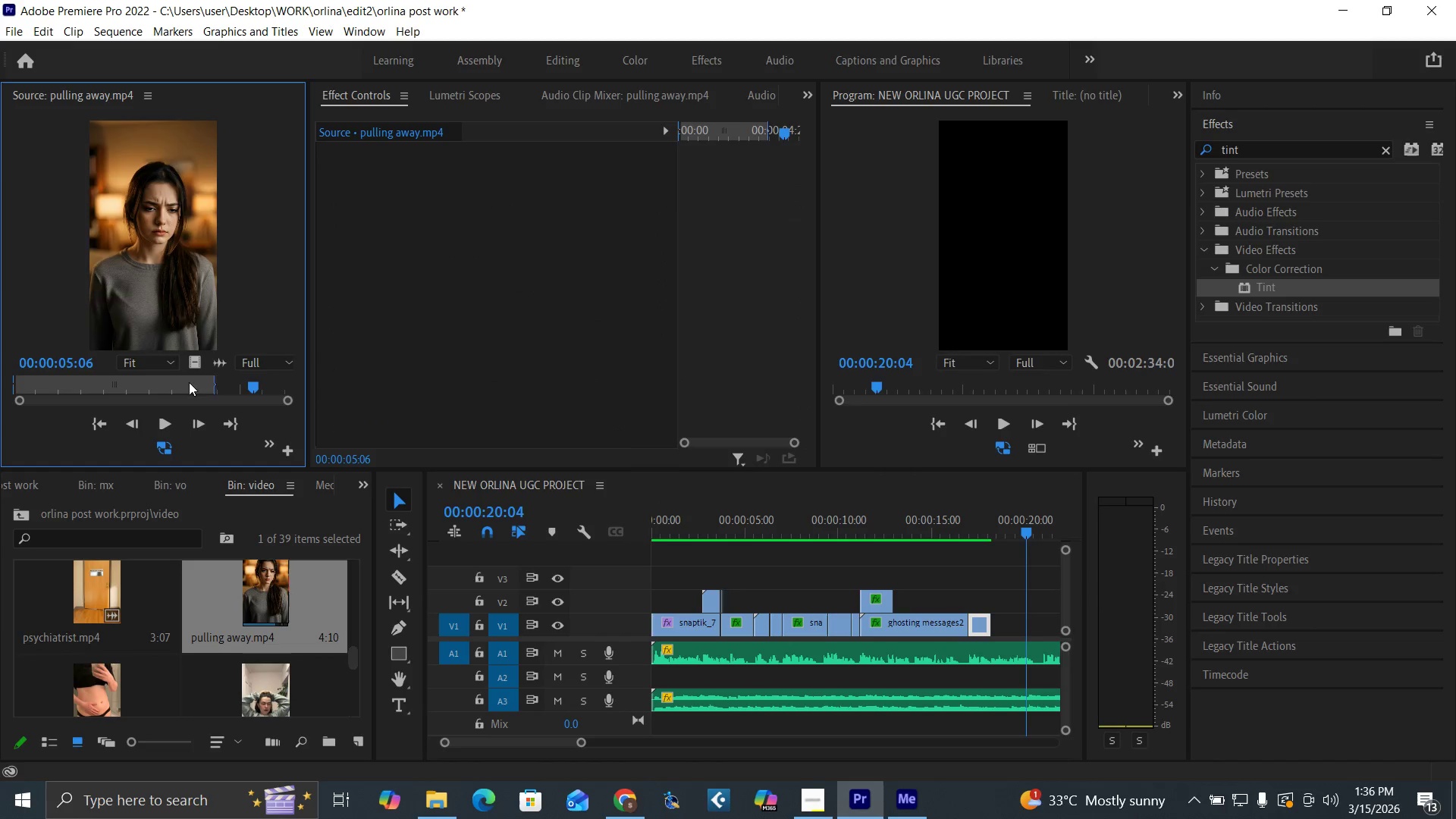 
left_click_drag(start_coordinate=[251, 385], to_coordinate=[7, 442])
 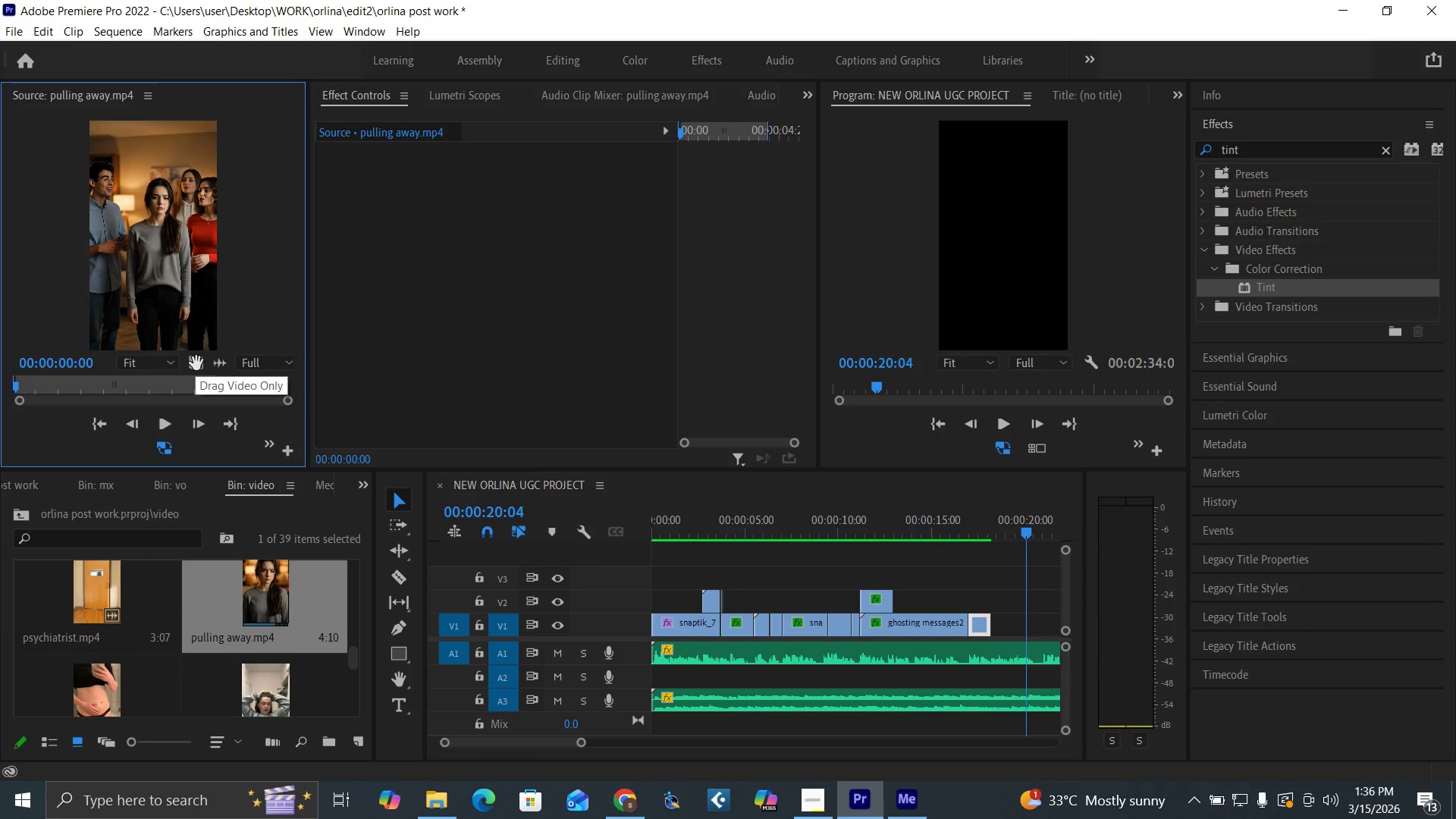 
left_click_drag(start_coordinate=[196, 363], to_coordinate=[993, 620])
 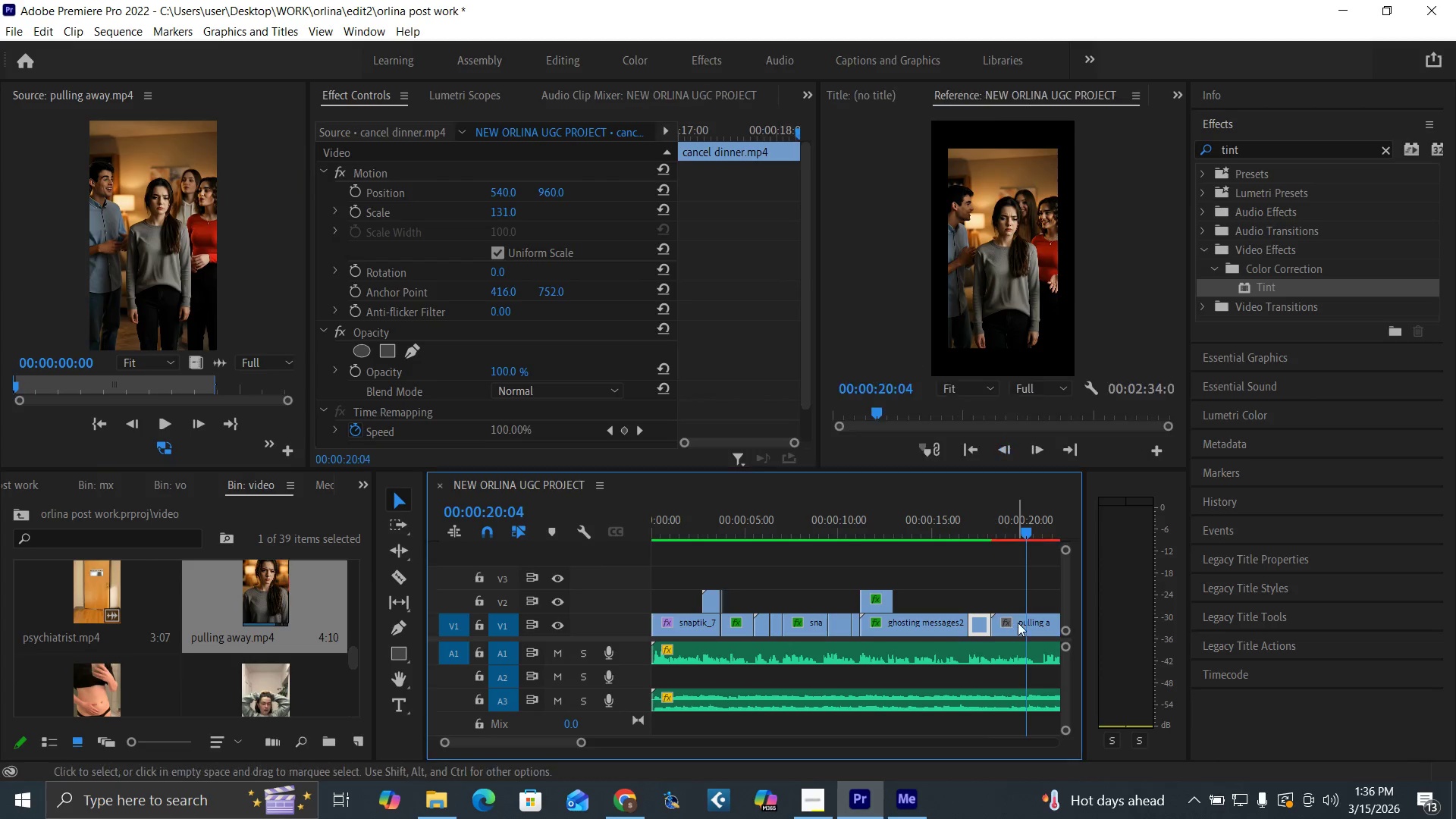 
left_click([1018, 623])
 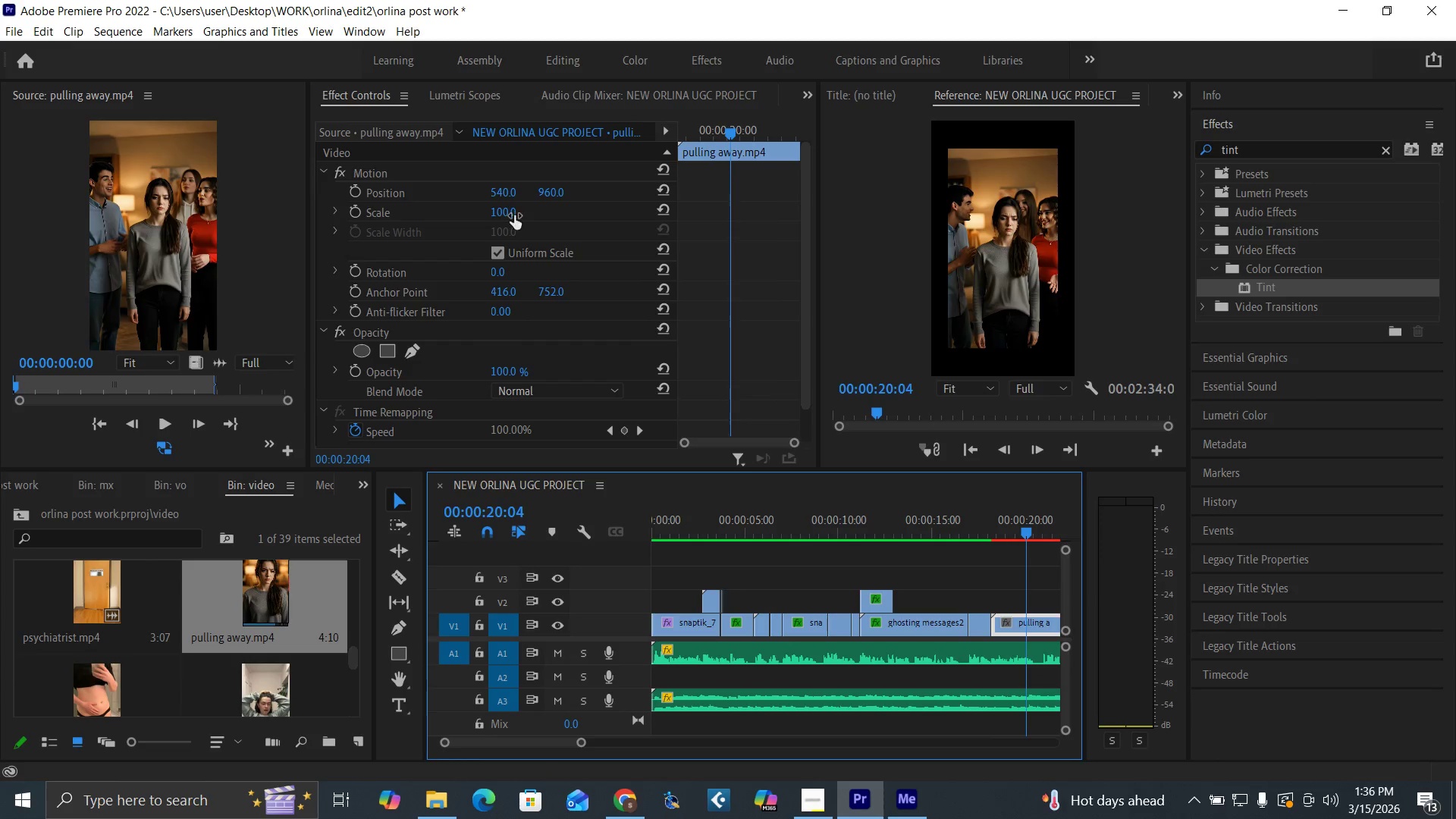 
left_click([512, 206])
 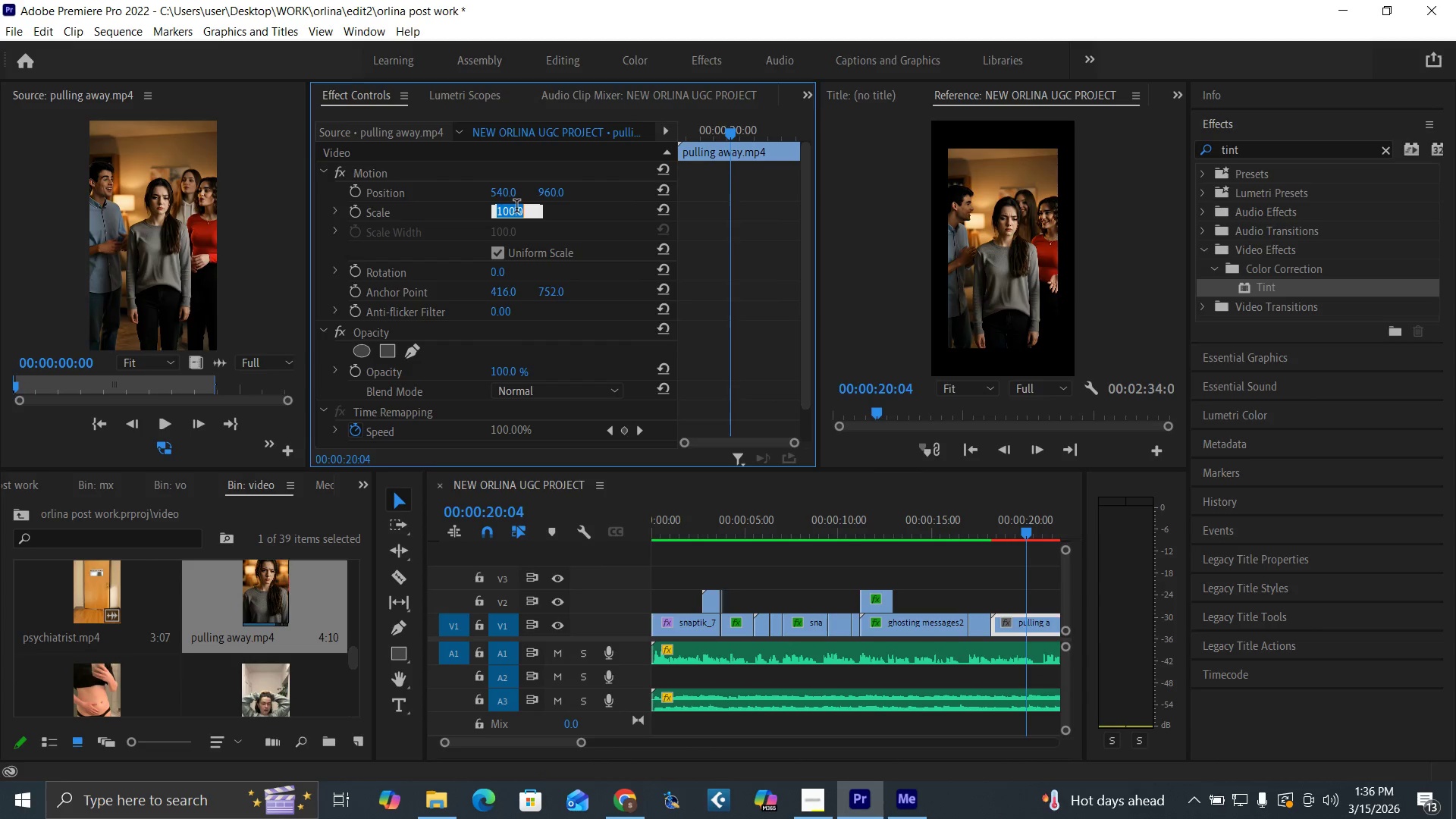 
type(131)
 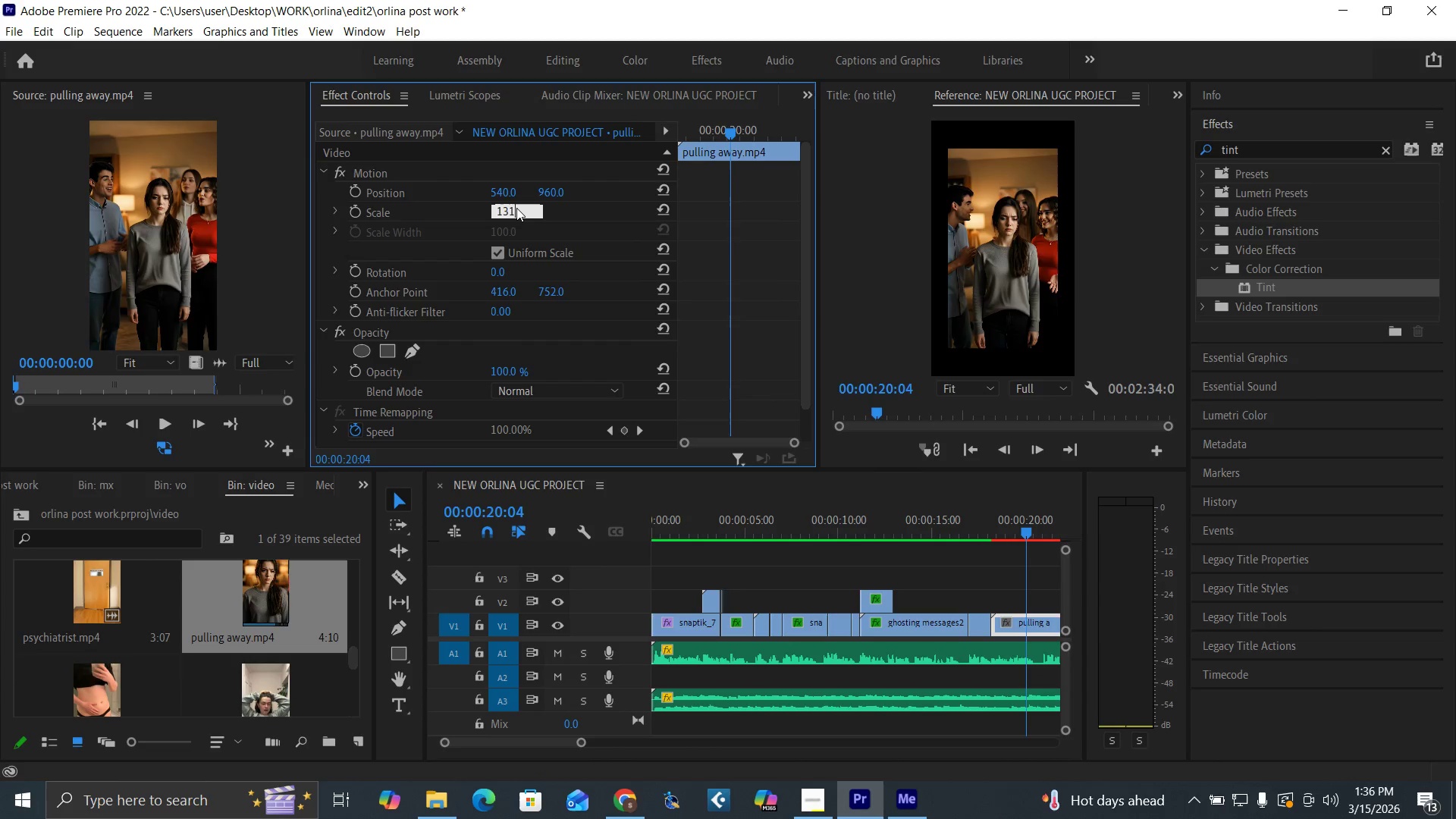 
key(Enter)
 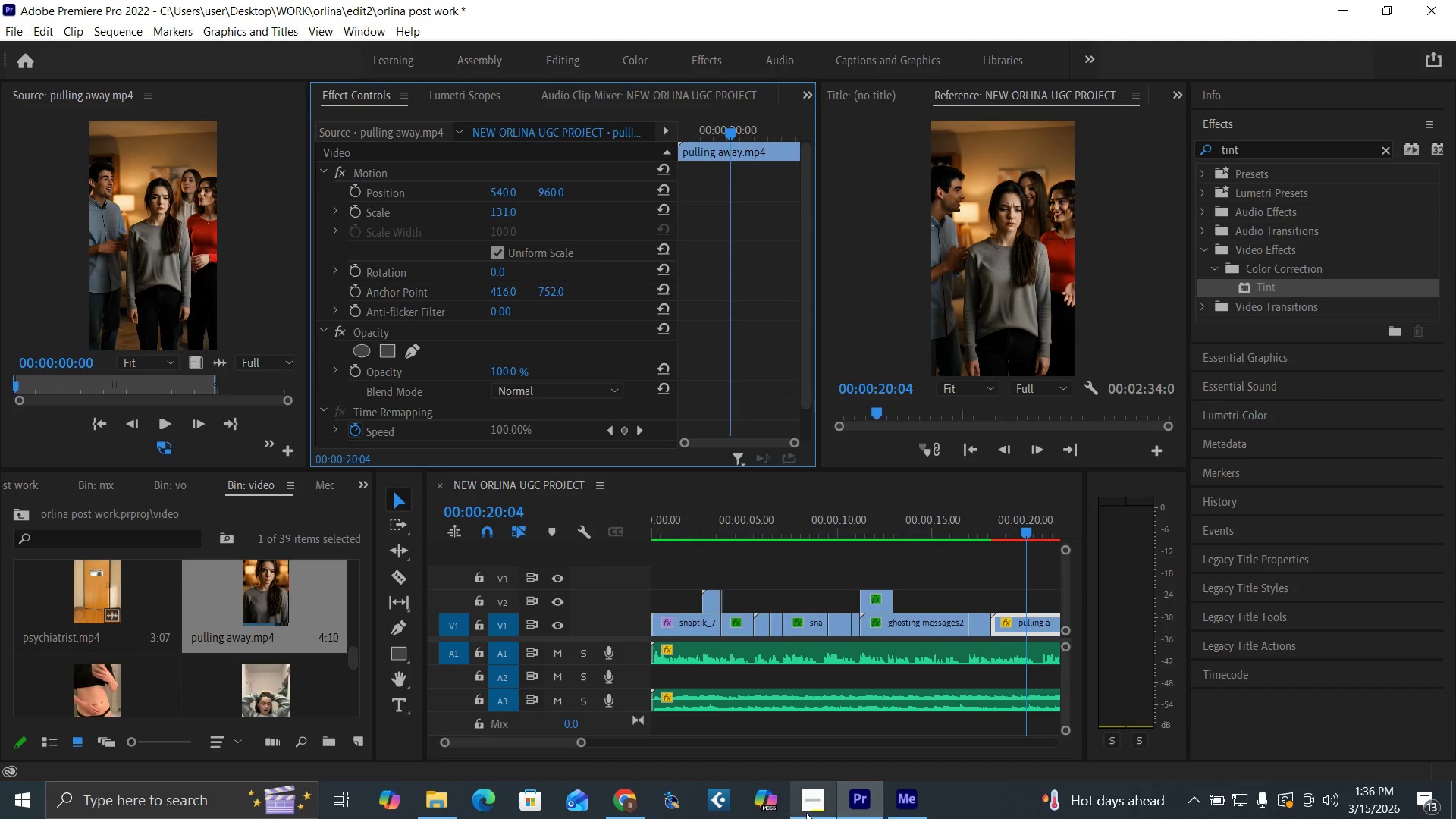 
left_click([807, 804])
 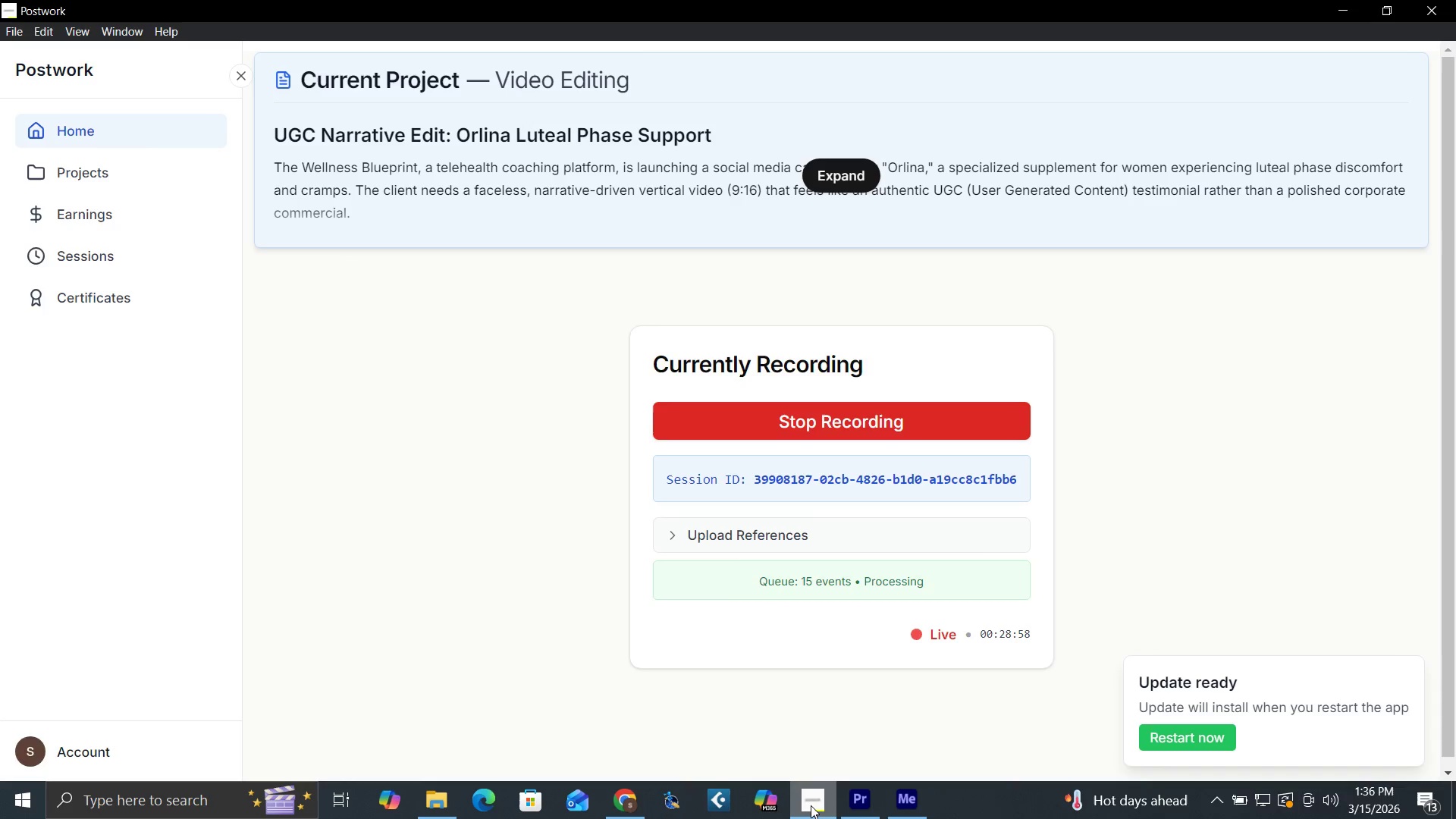 
mouse_move([839, 798])
 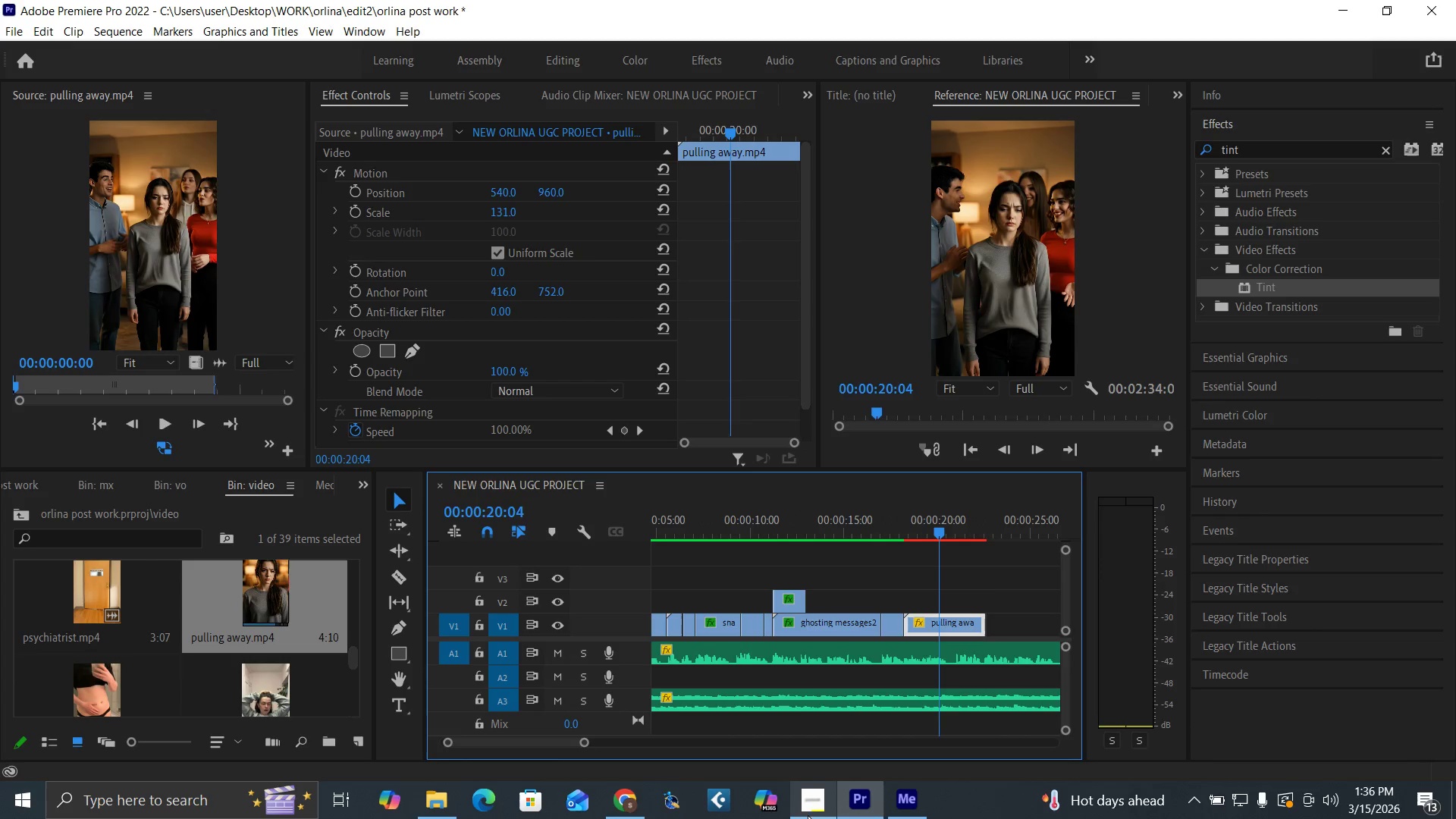 
left_click([817, 802])